 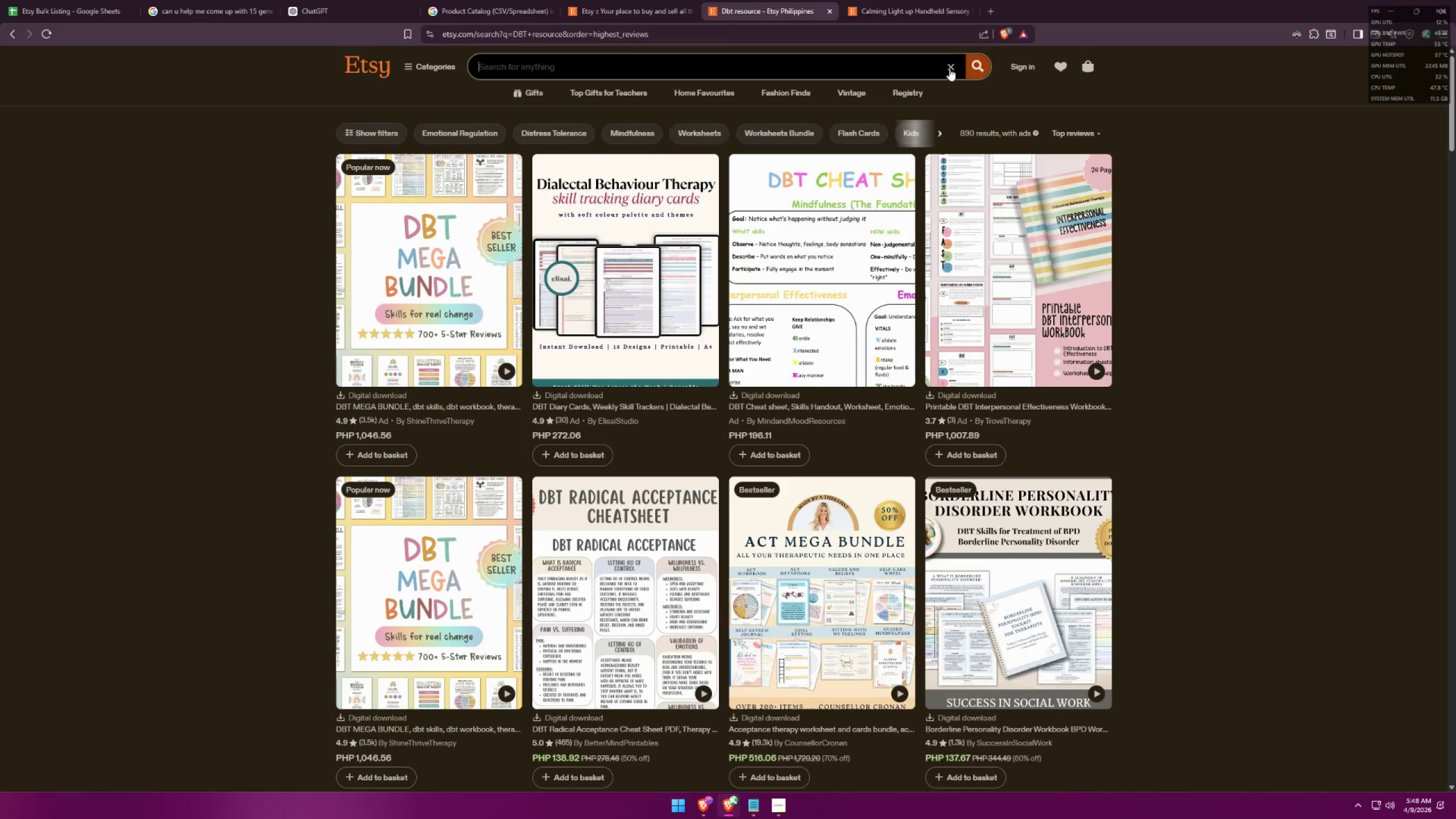 
key(Control+ControlLeft)
 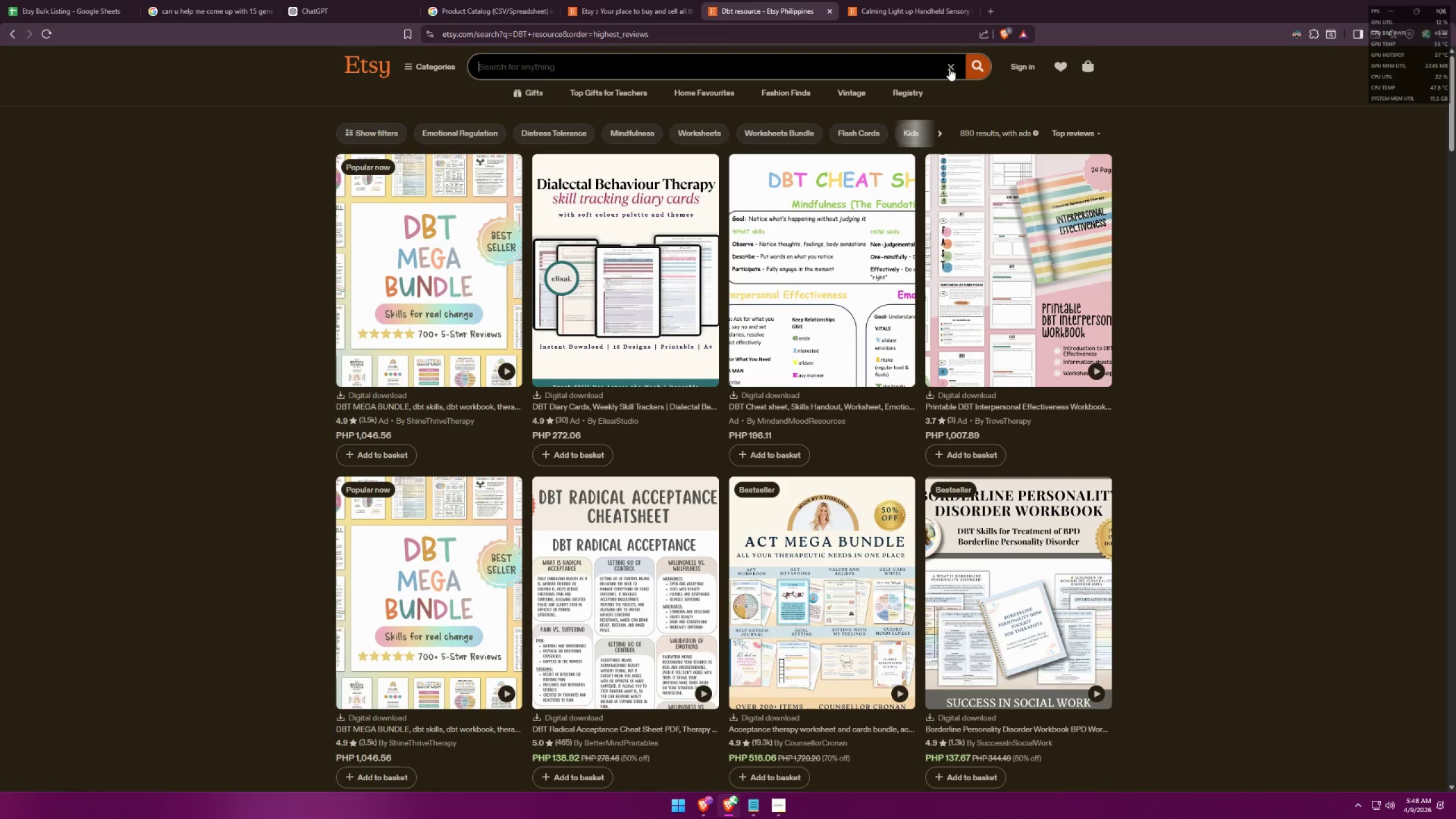 
key(Control+V)
 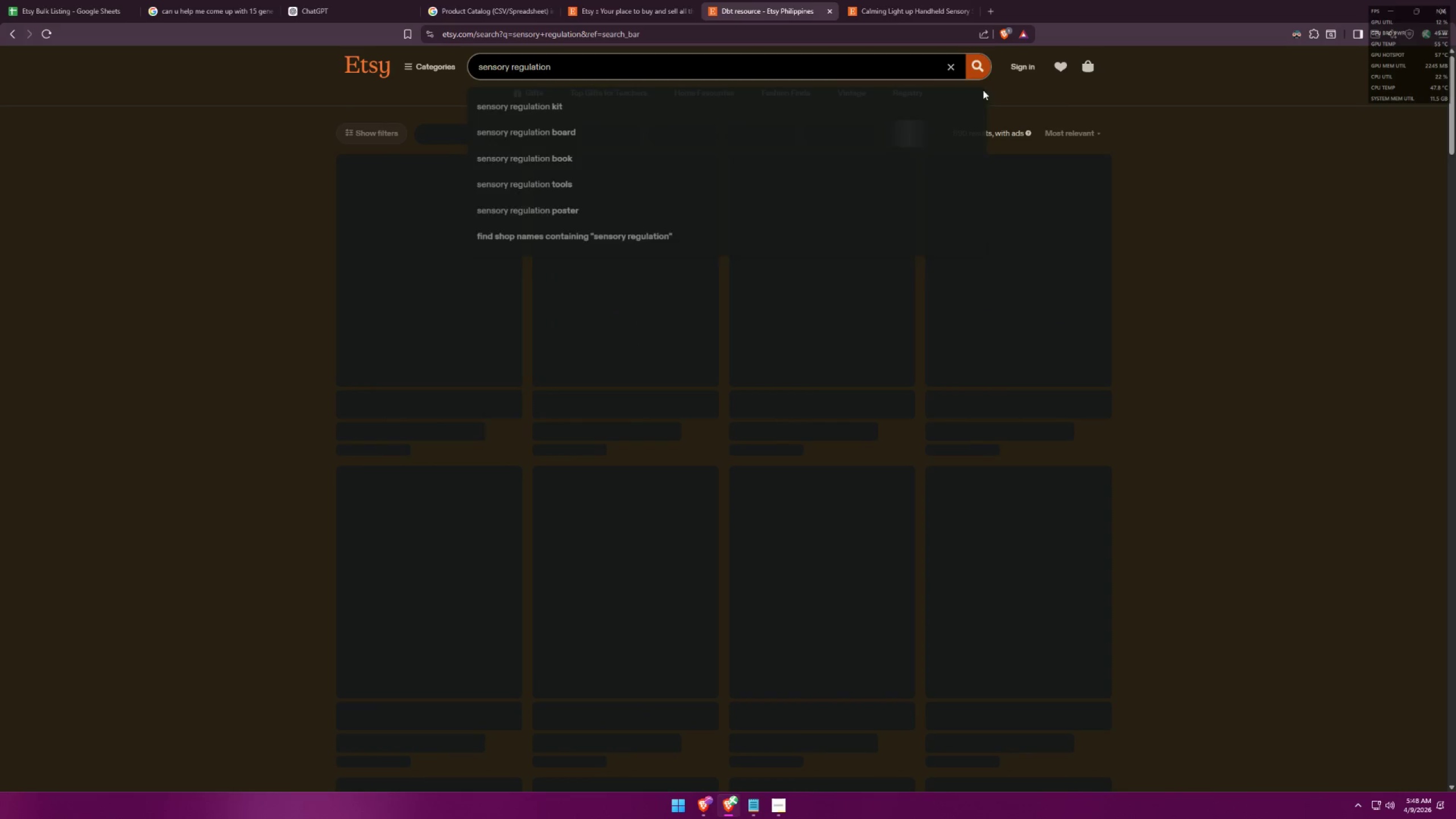 
left_click([1248, 191])
 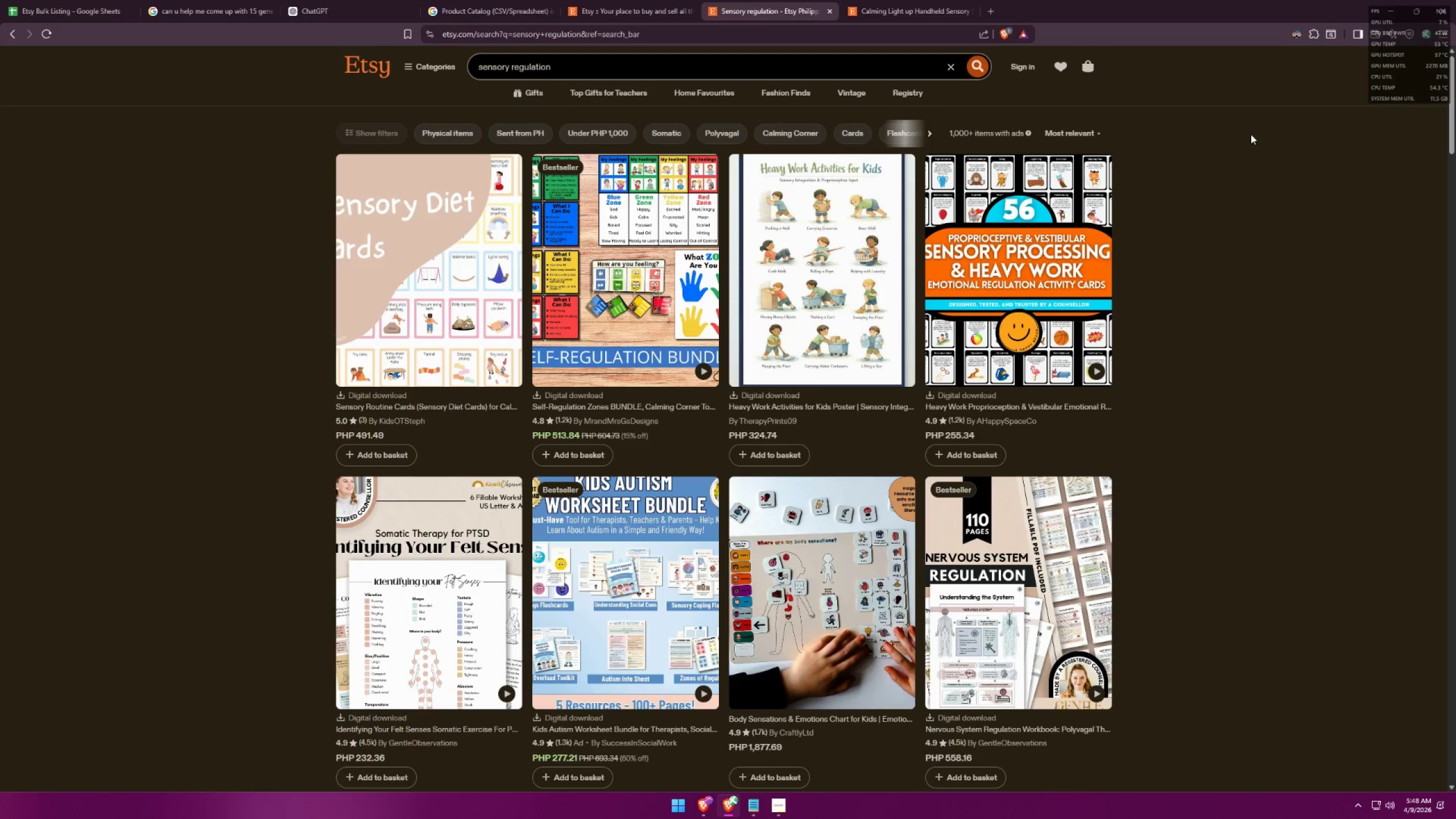 
scroll: coordinate [1119, 436], scroll_direction: down, amount: 11.0
 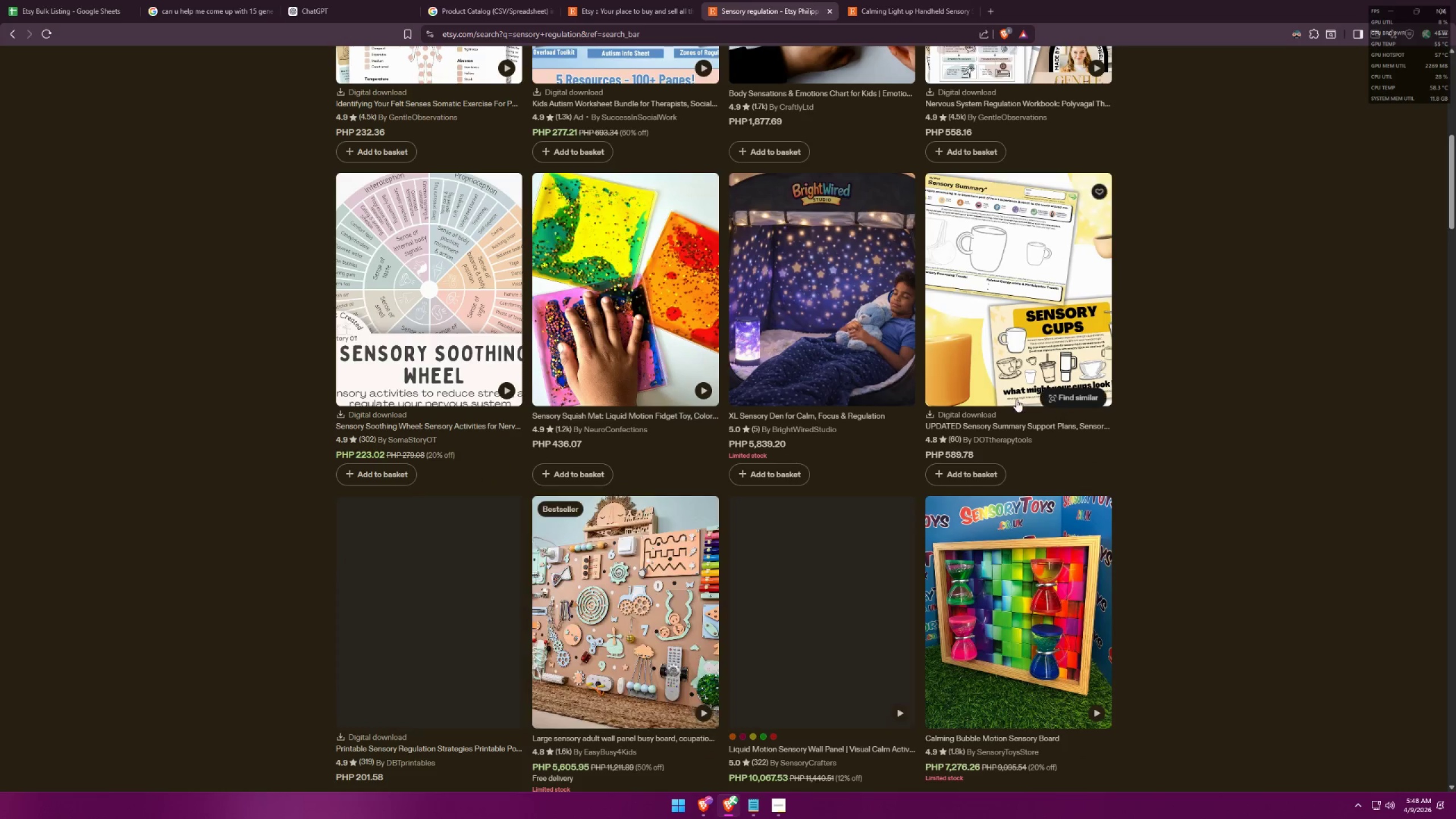 
mouse_move([637, 334])
 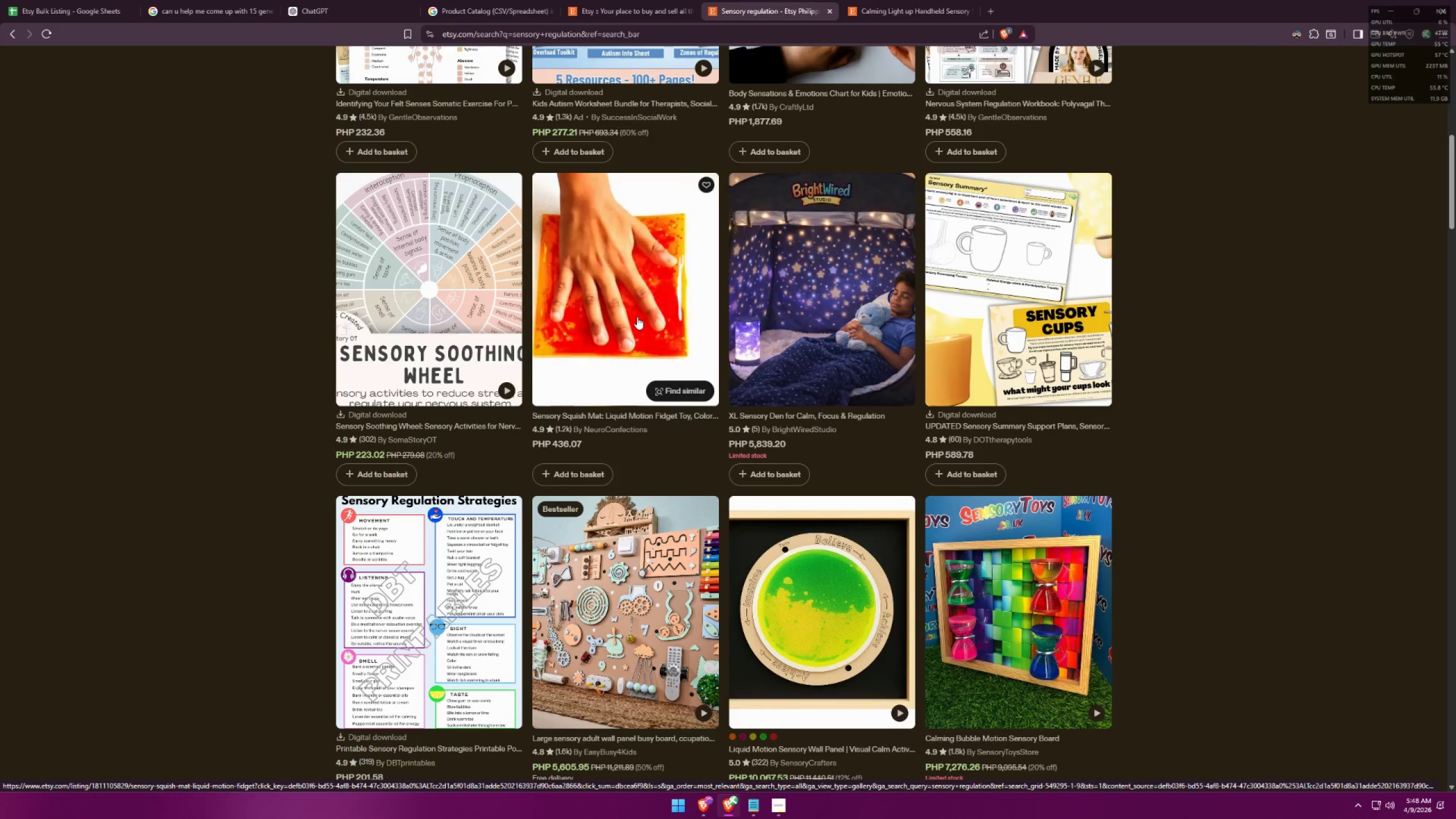 
scroll: coordinate [1185, 515], scroll_direction: down, amount: 23.0
 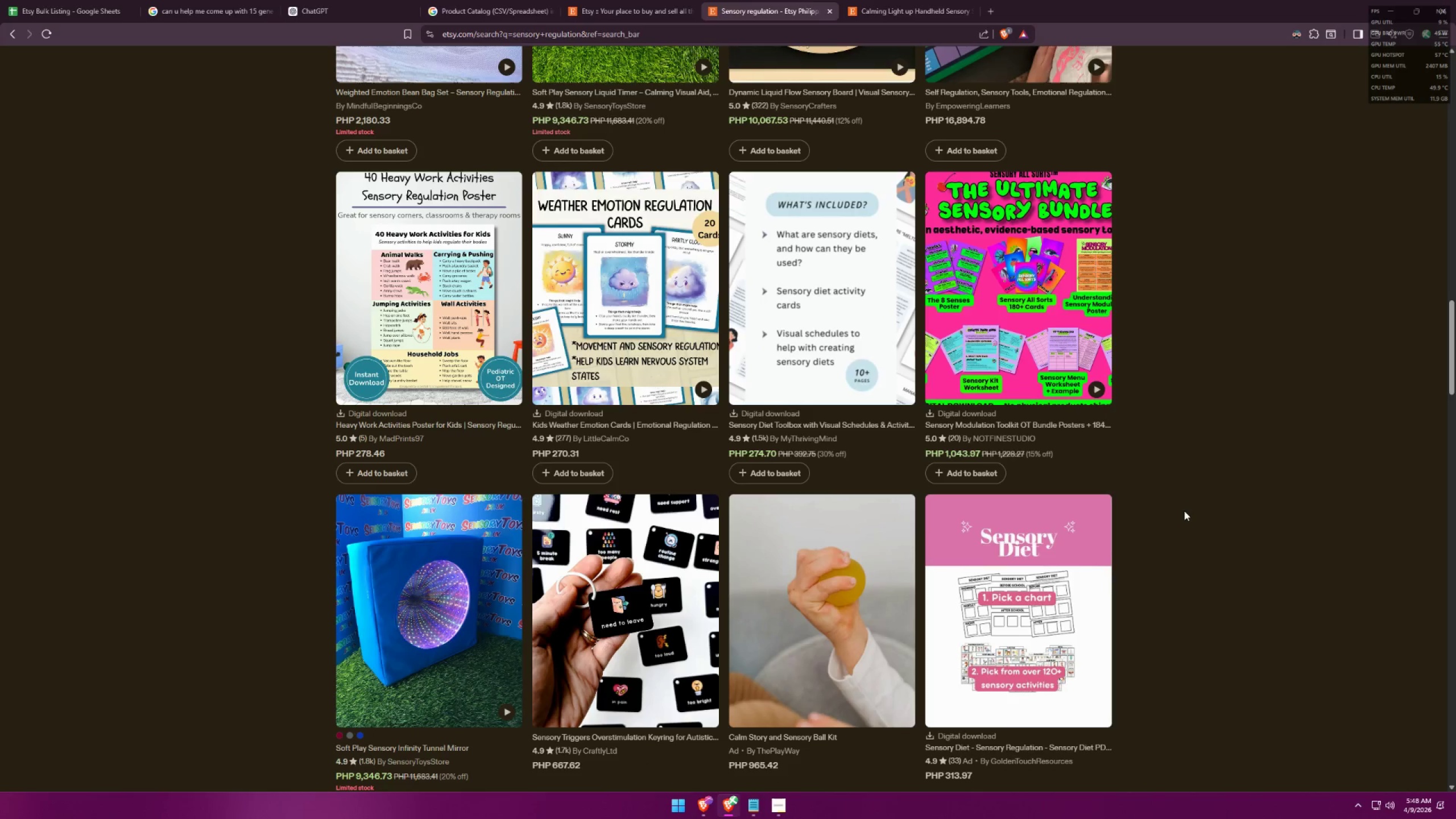 
scroll: coordinate [1201, 510], scroll_direction: up, amount: 6.0
 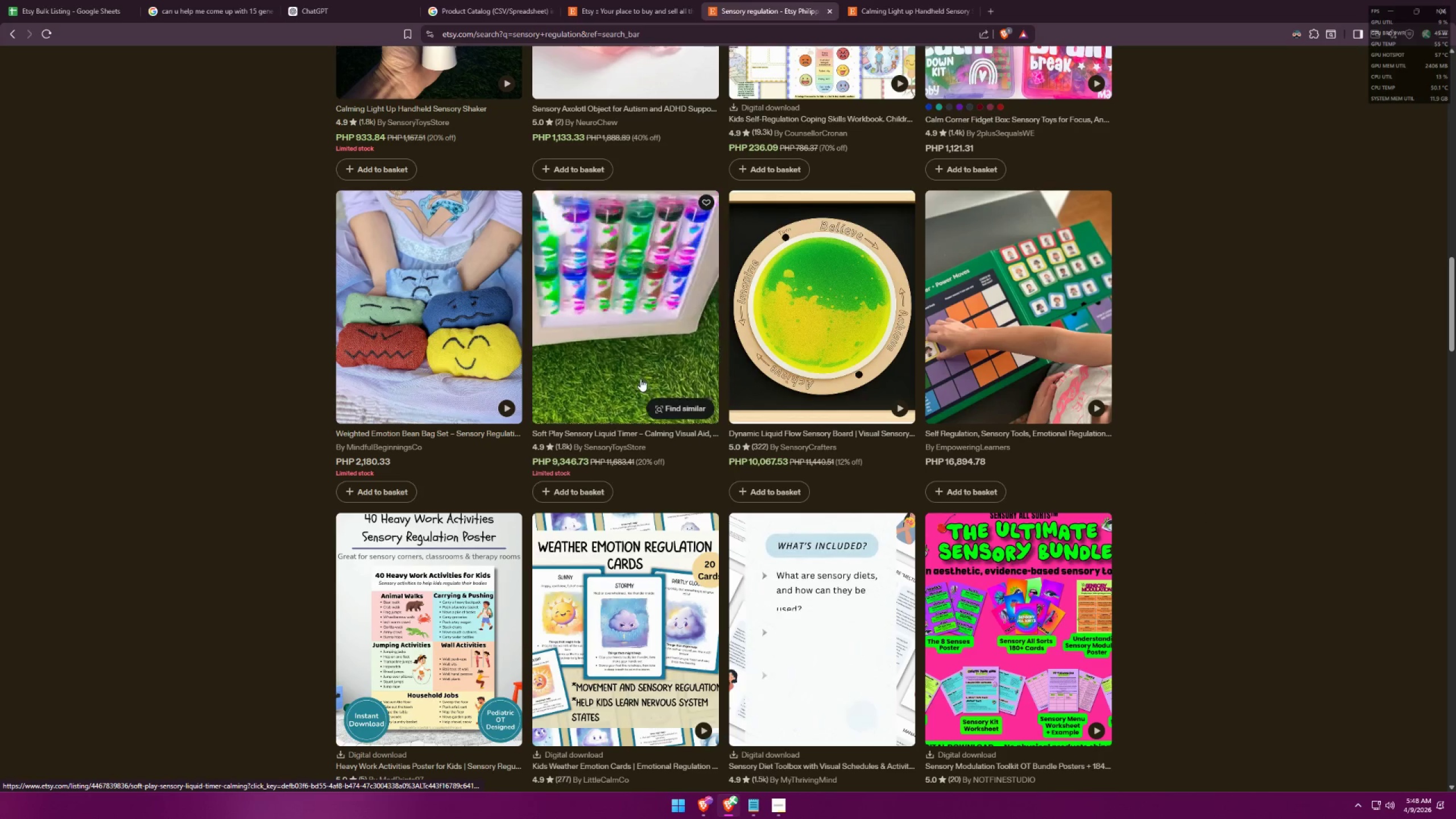 
scroll: coordinate [644, 379], scroll_direction: down, amount: 32.0
 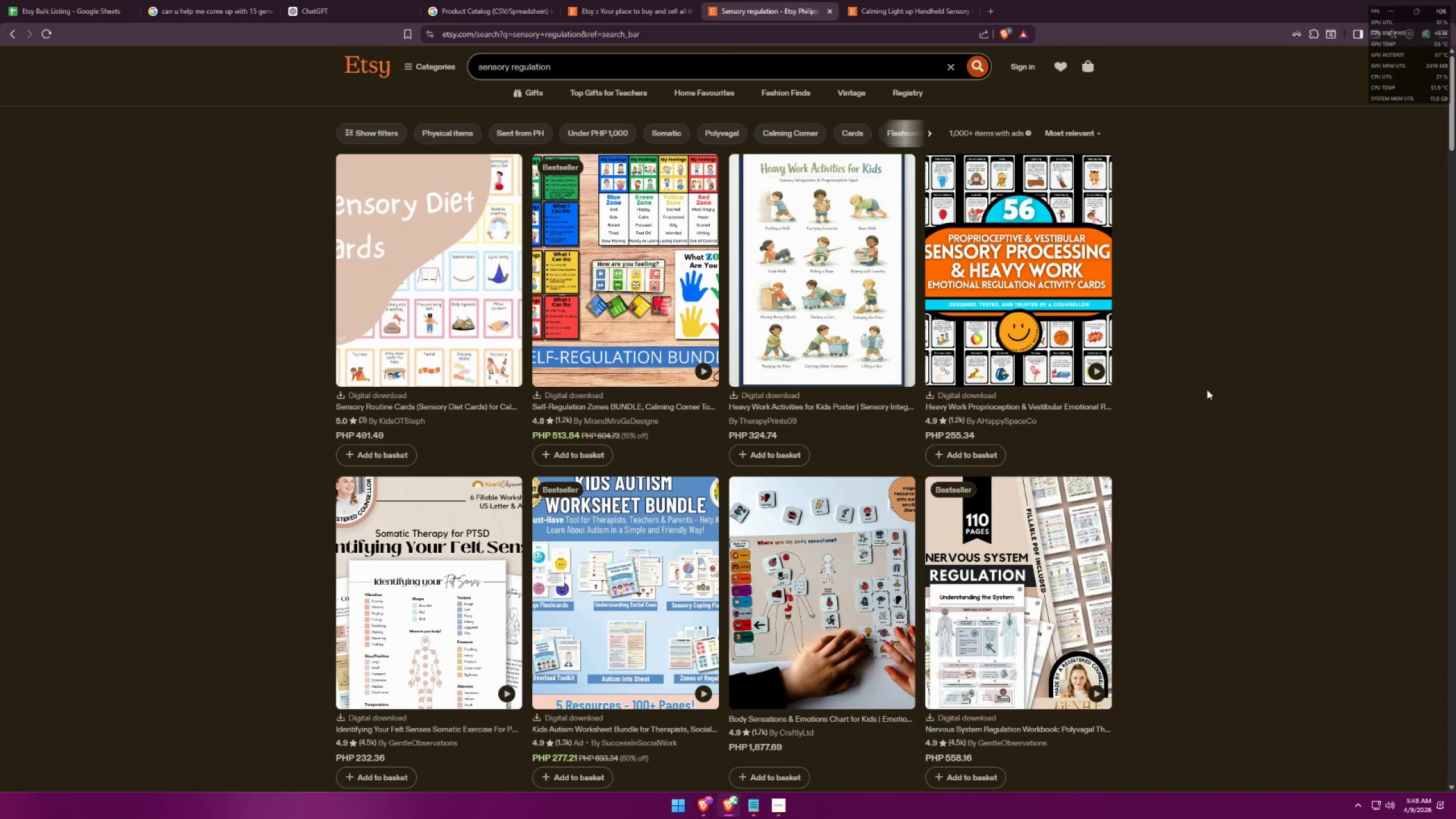 
left_click([1085, 130])
 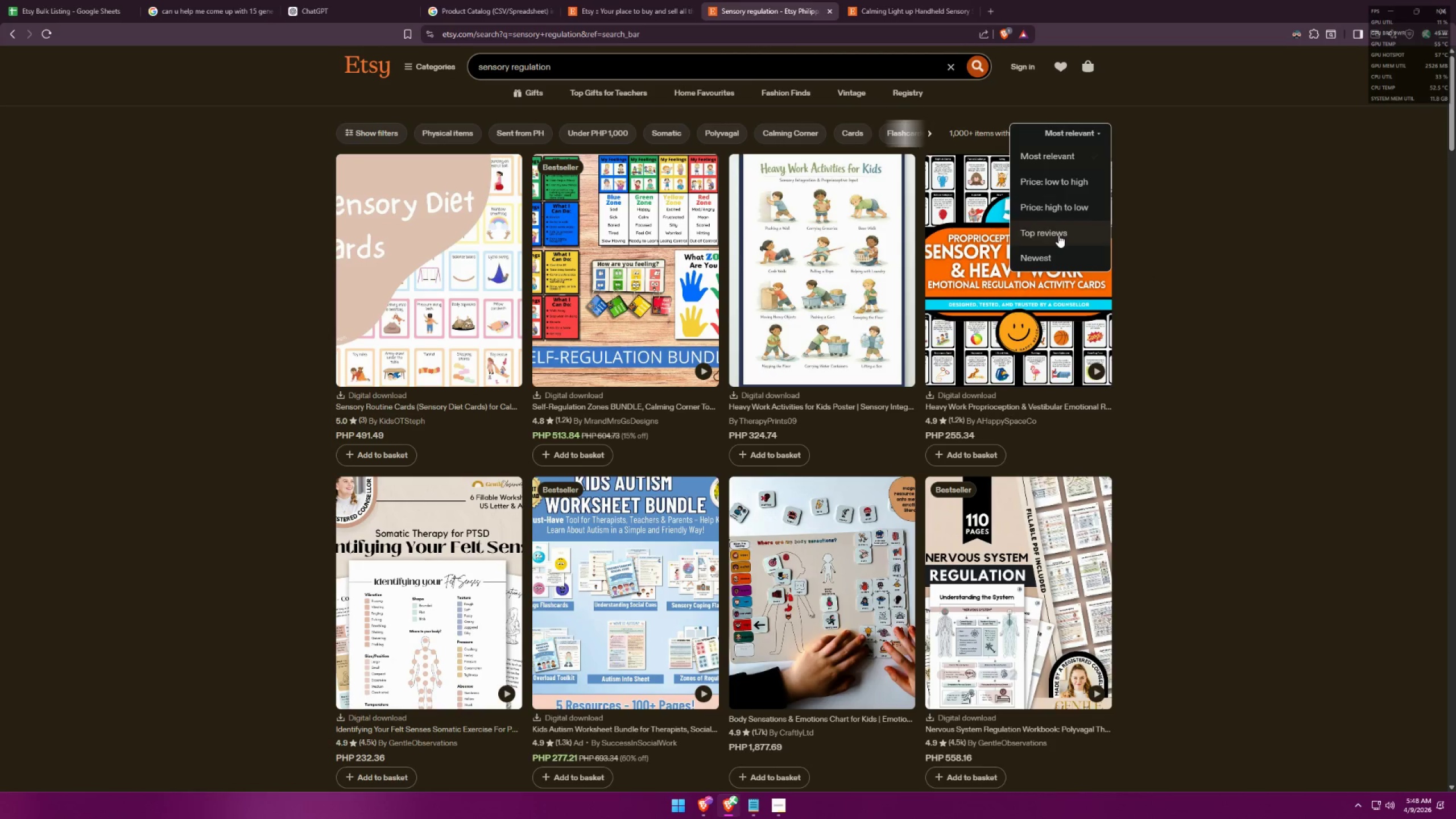 
left_click([1061, 235])
 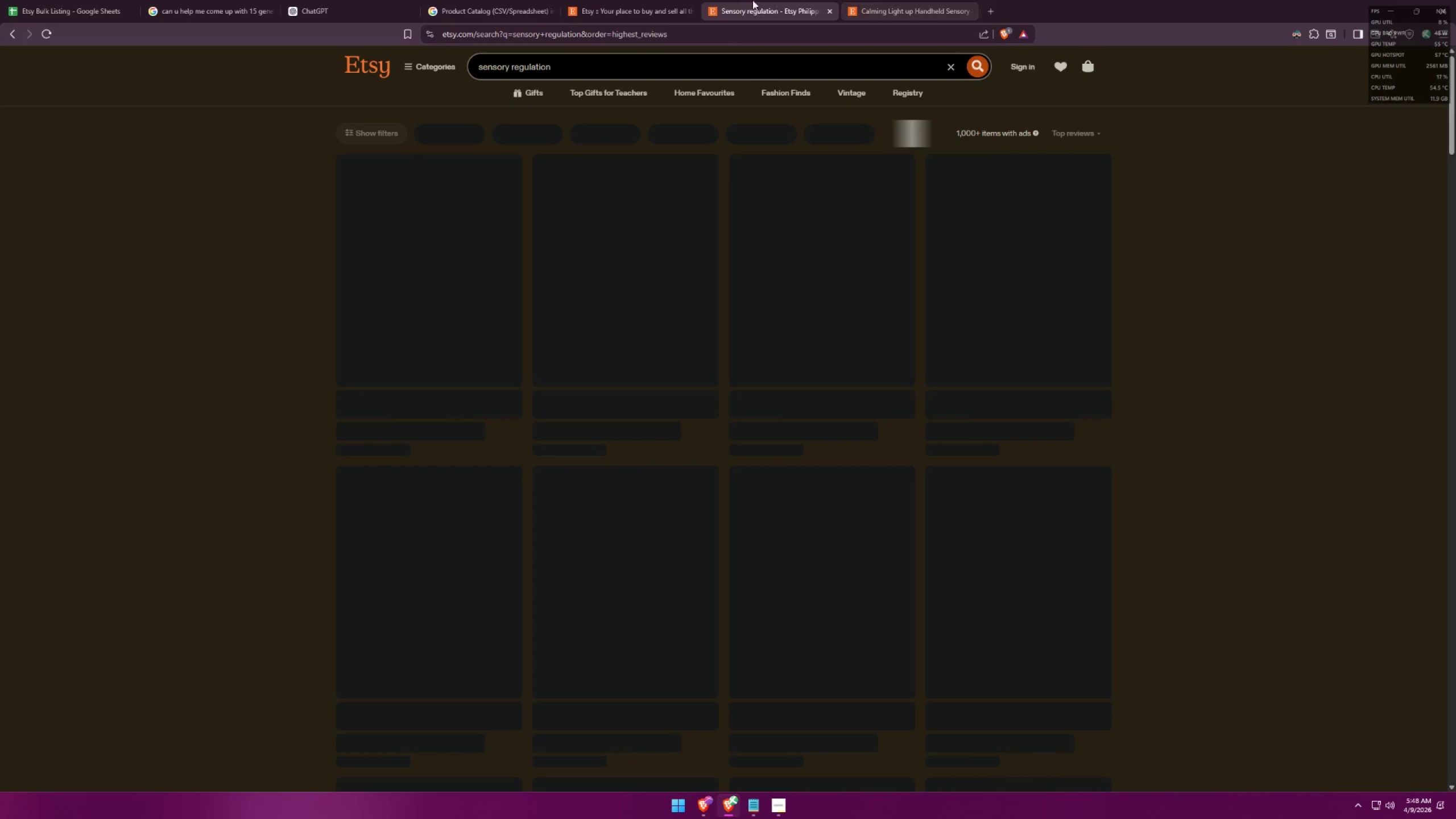 
mouse_move([755, 137])
 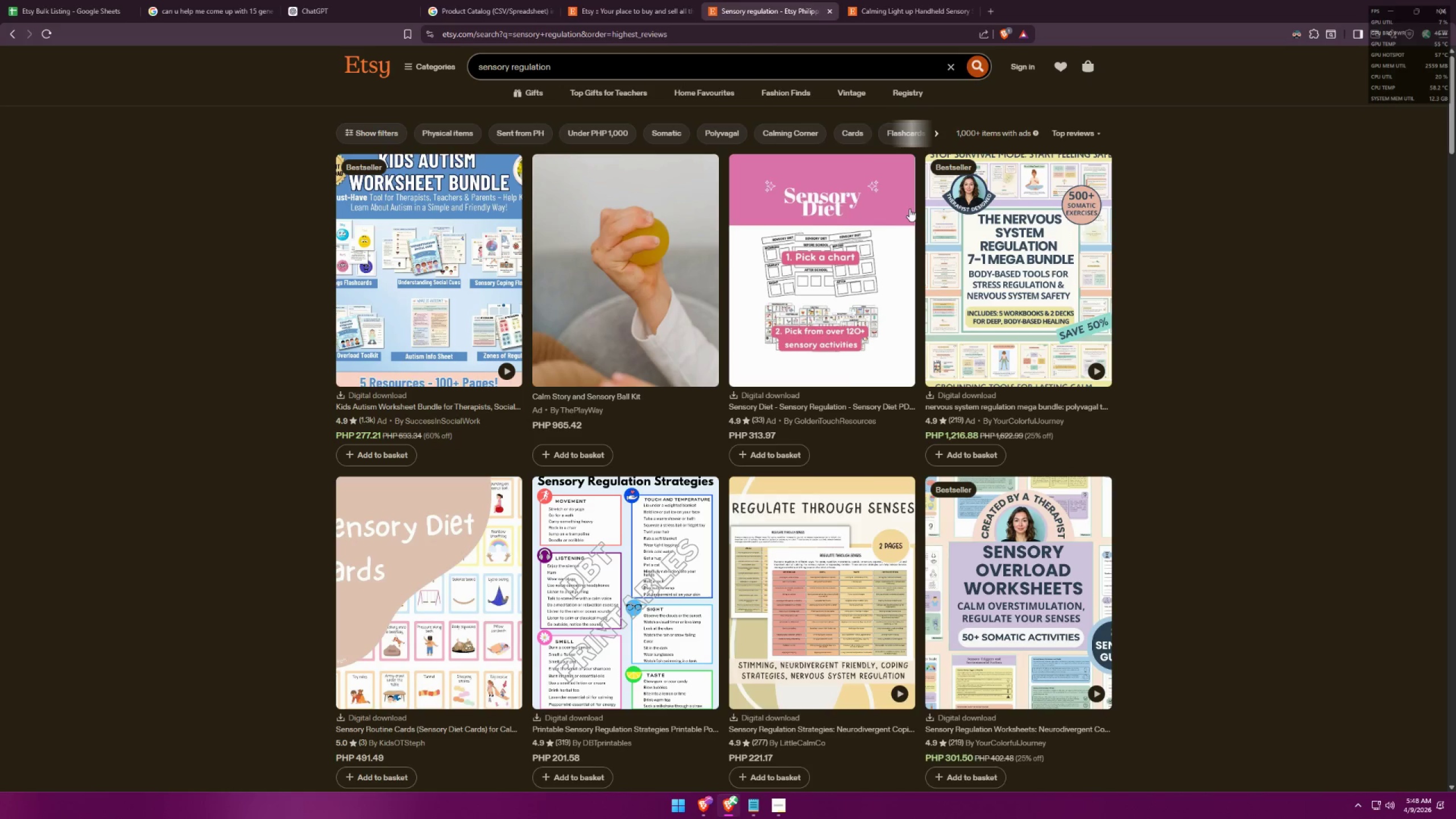 
wait(6.62)
 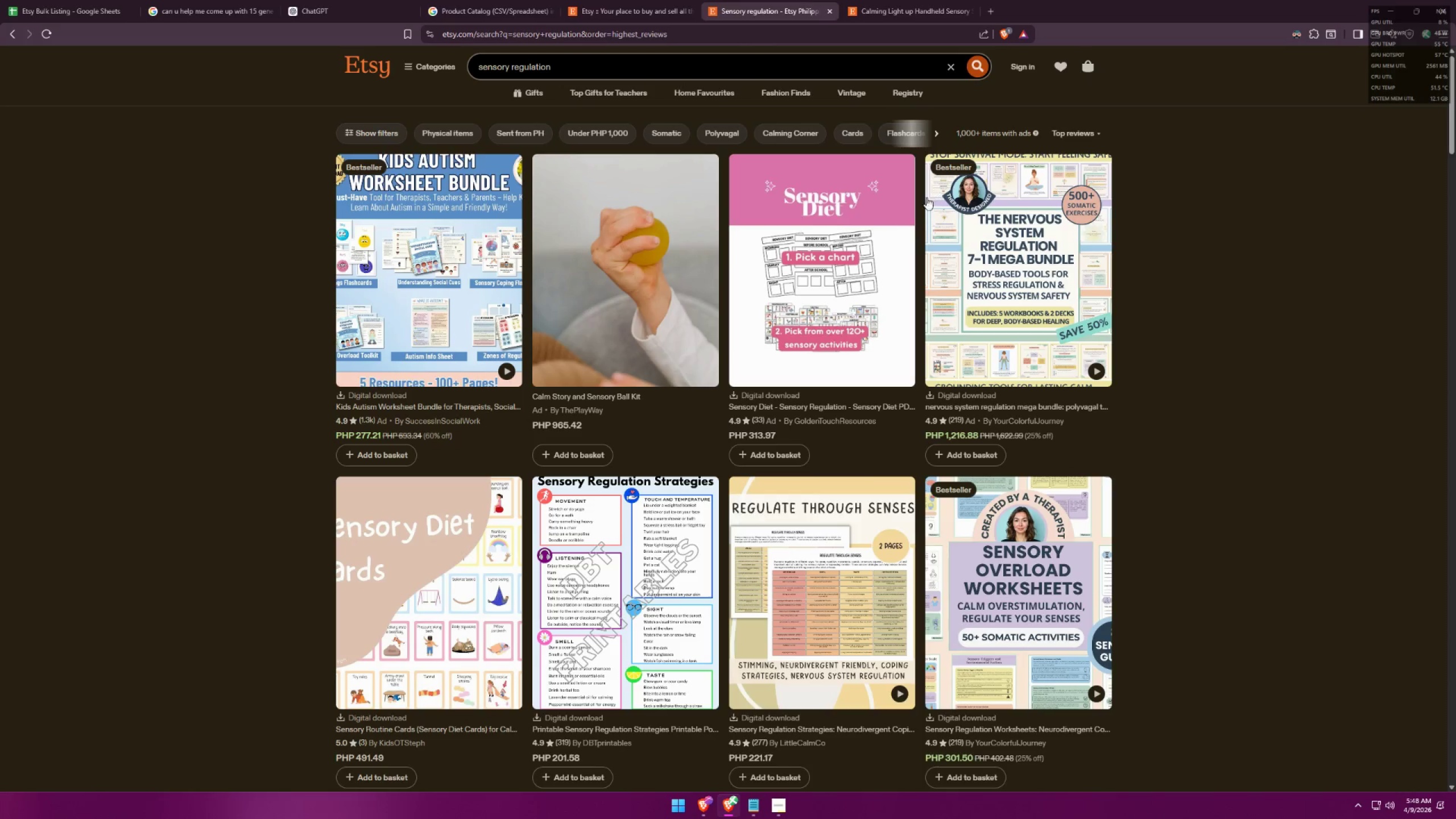 
scroll: coordinate [1269, 498], scroll_direction: down, amount: 42.0
 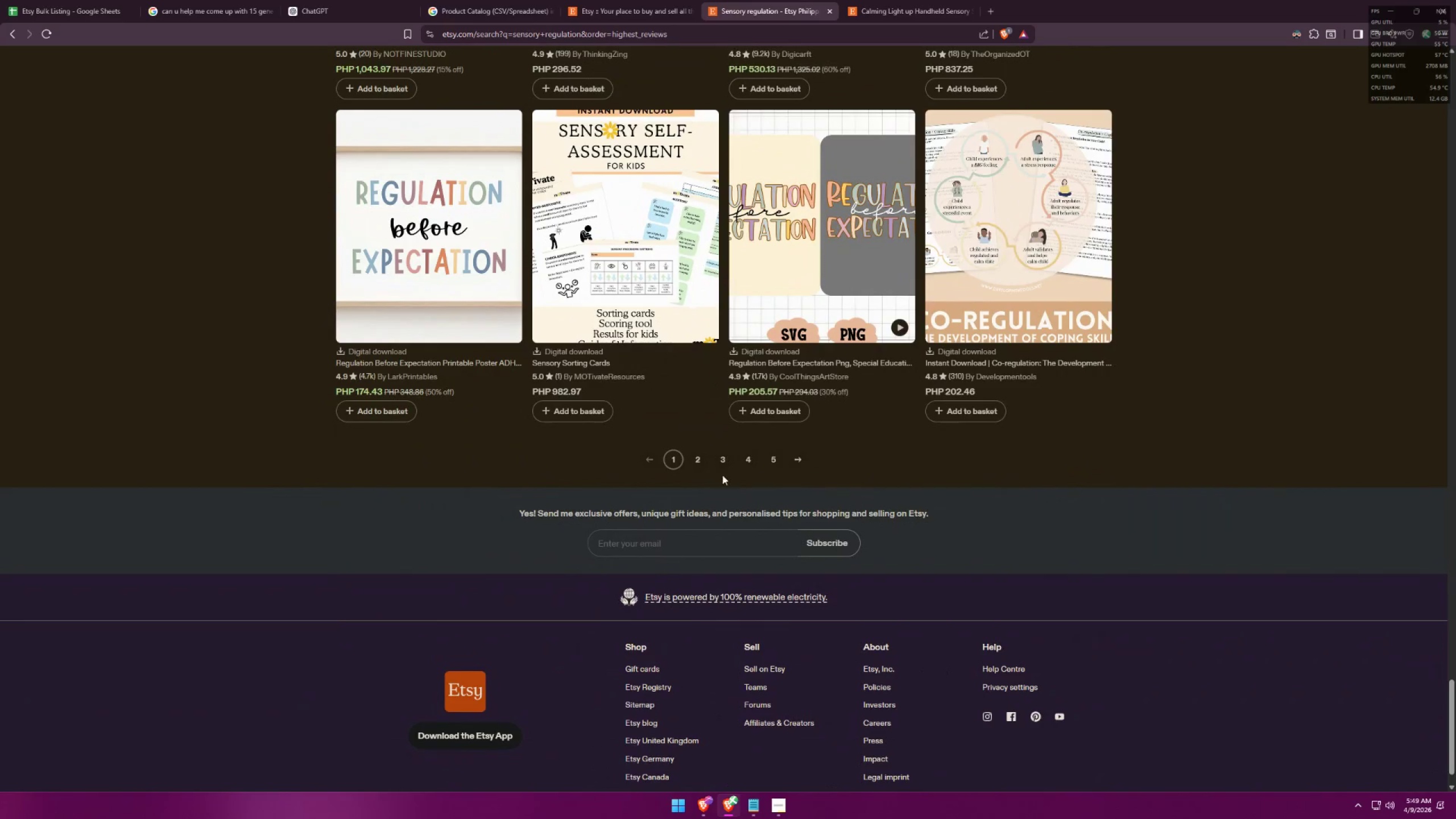 
left_click([694, 462])
 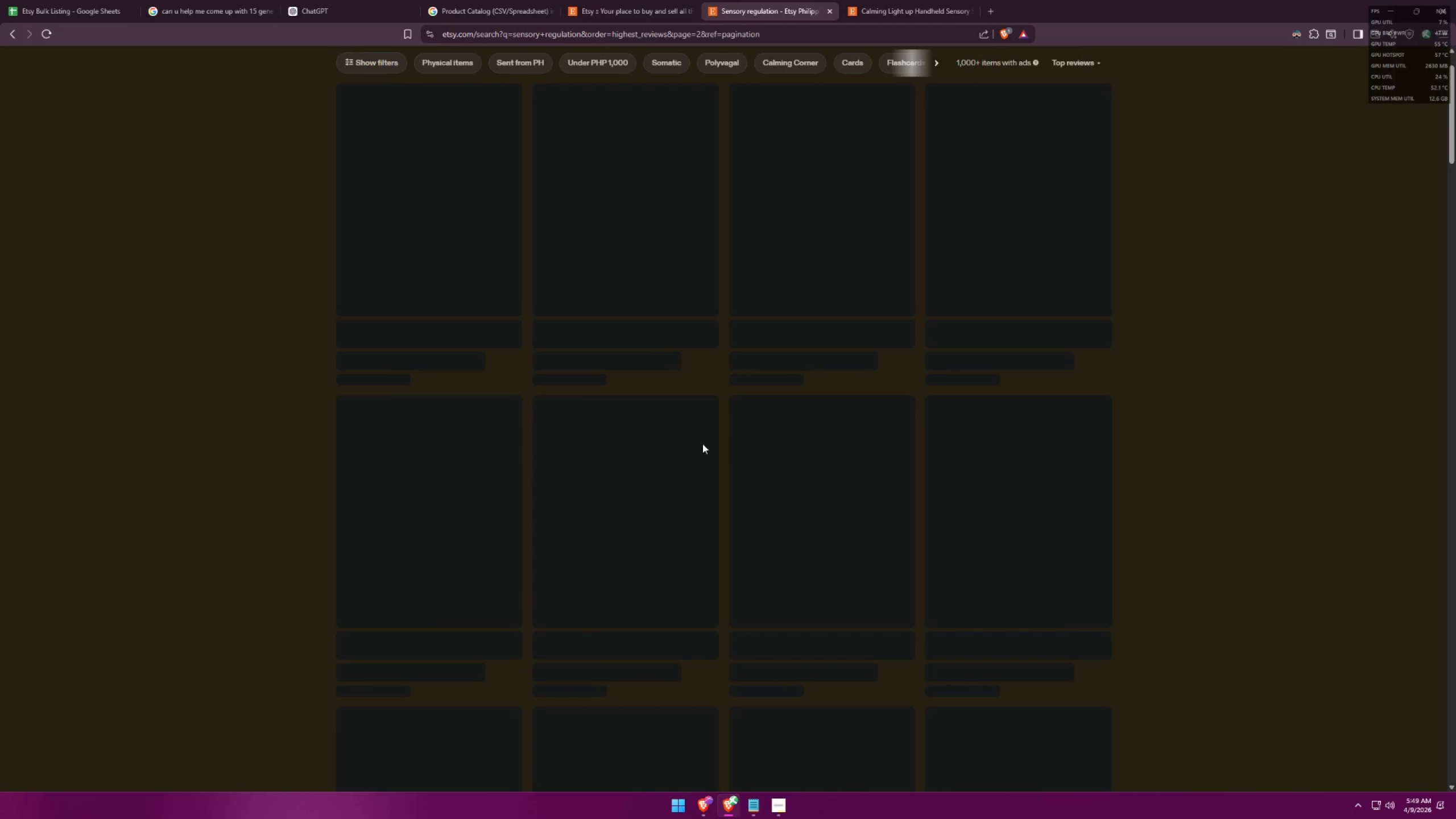 
scroll: coordinate [1103, 453], scroll_direction: up, amount: 6.0
 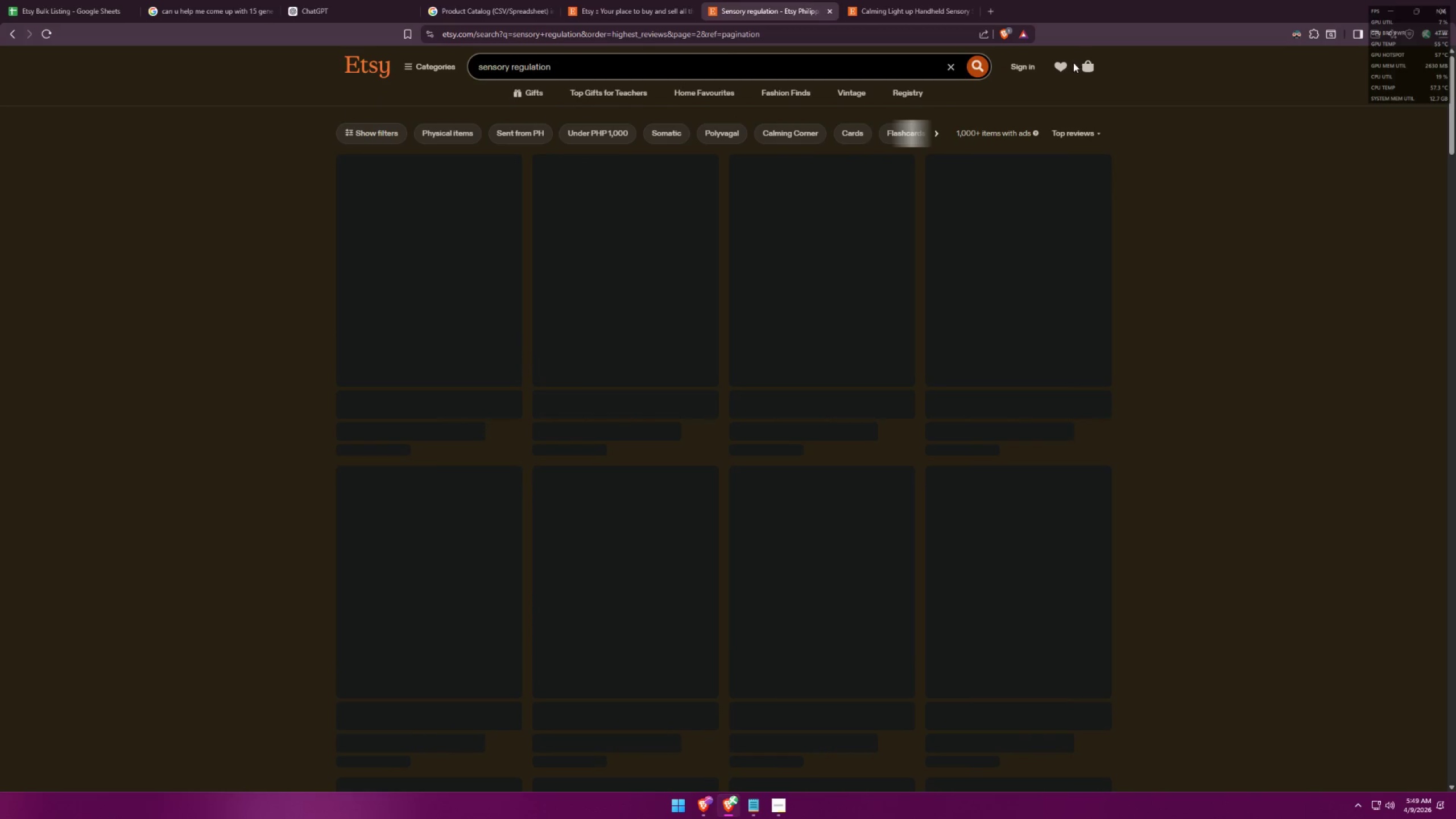 
mouse_move([1003, 80])
 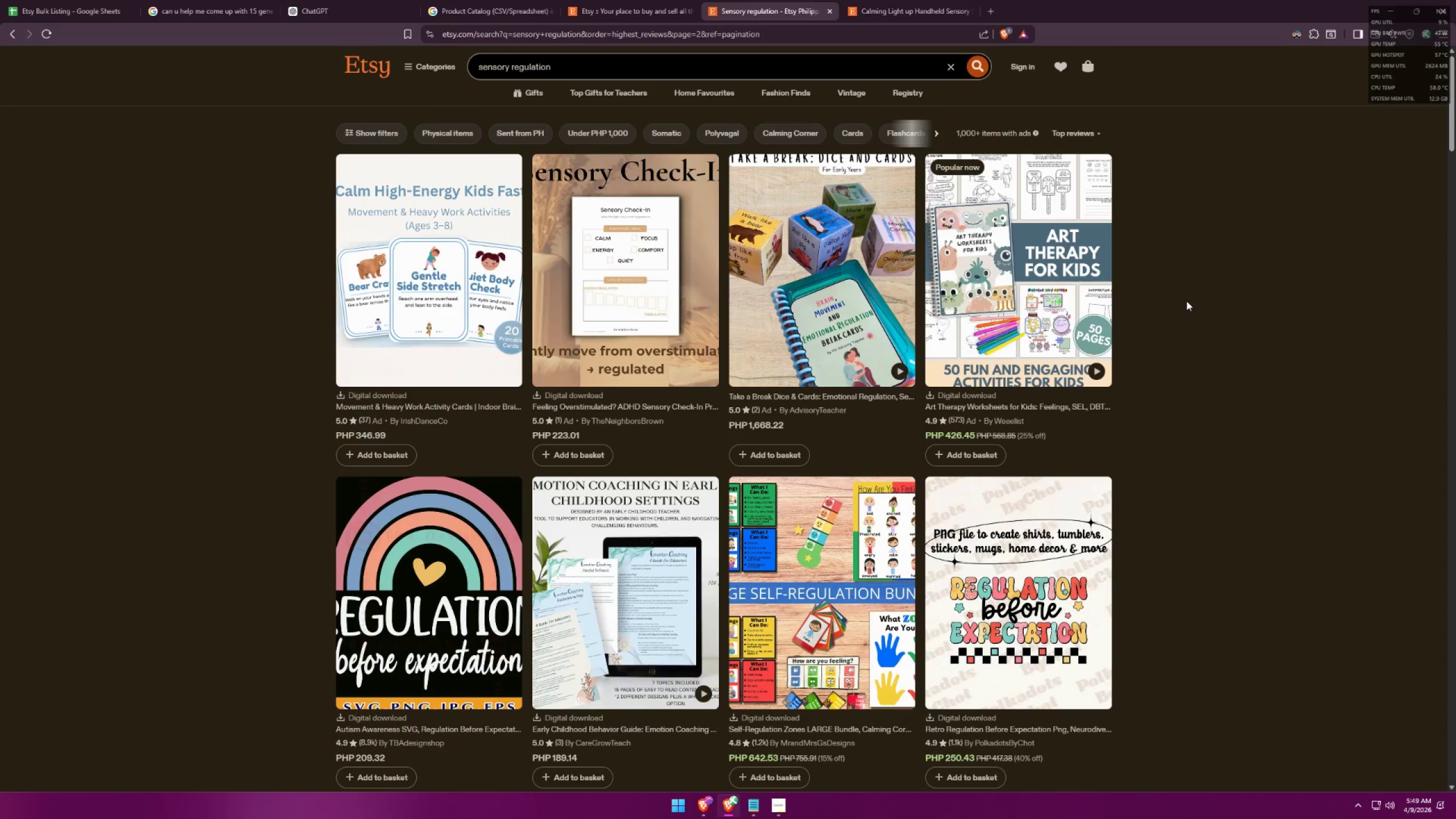 
scroll: coordinate [1209, 293], scroll_direction: down, amount: 7.0
 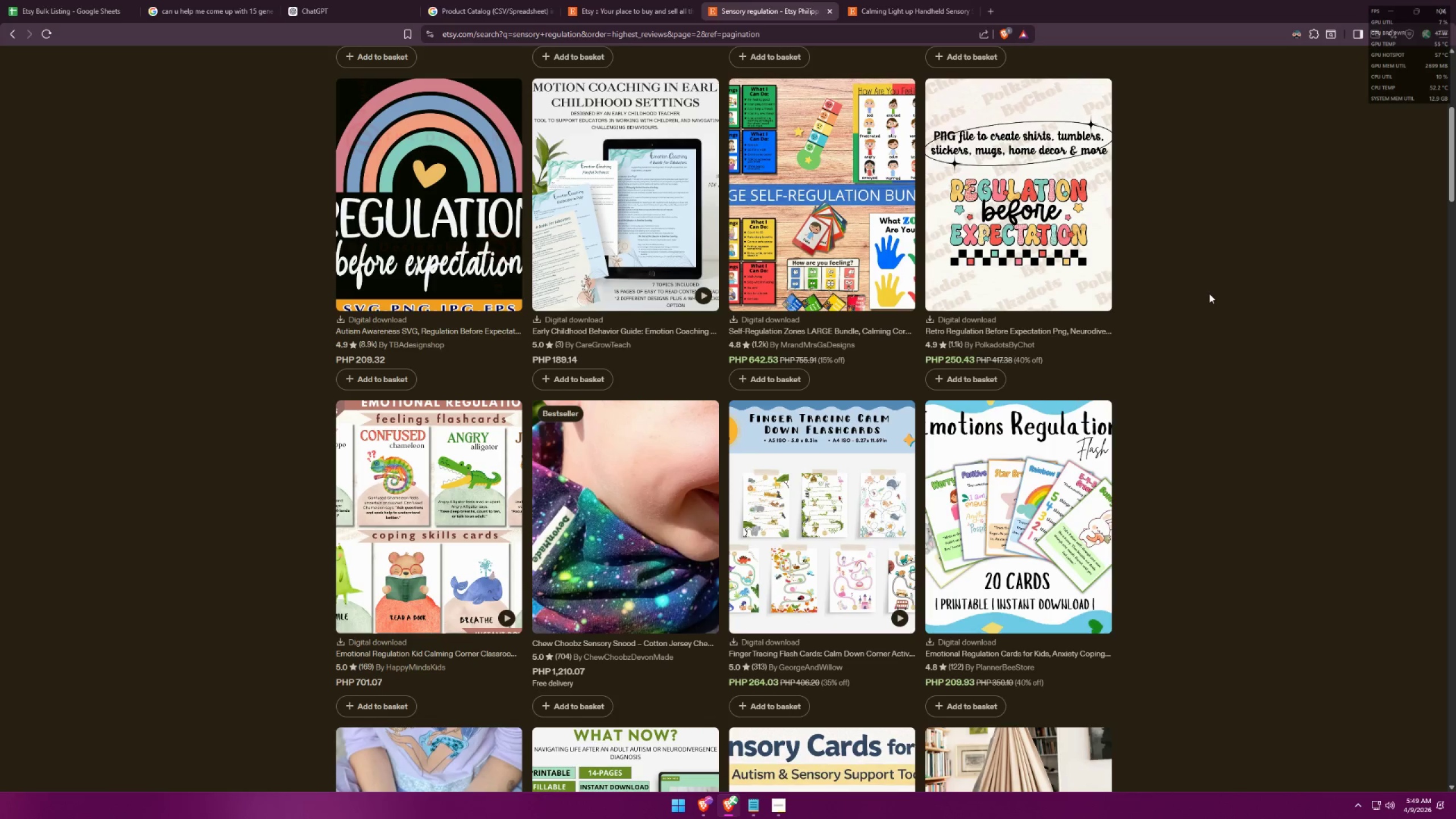 
left_click([660, 511])
 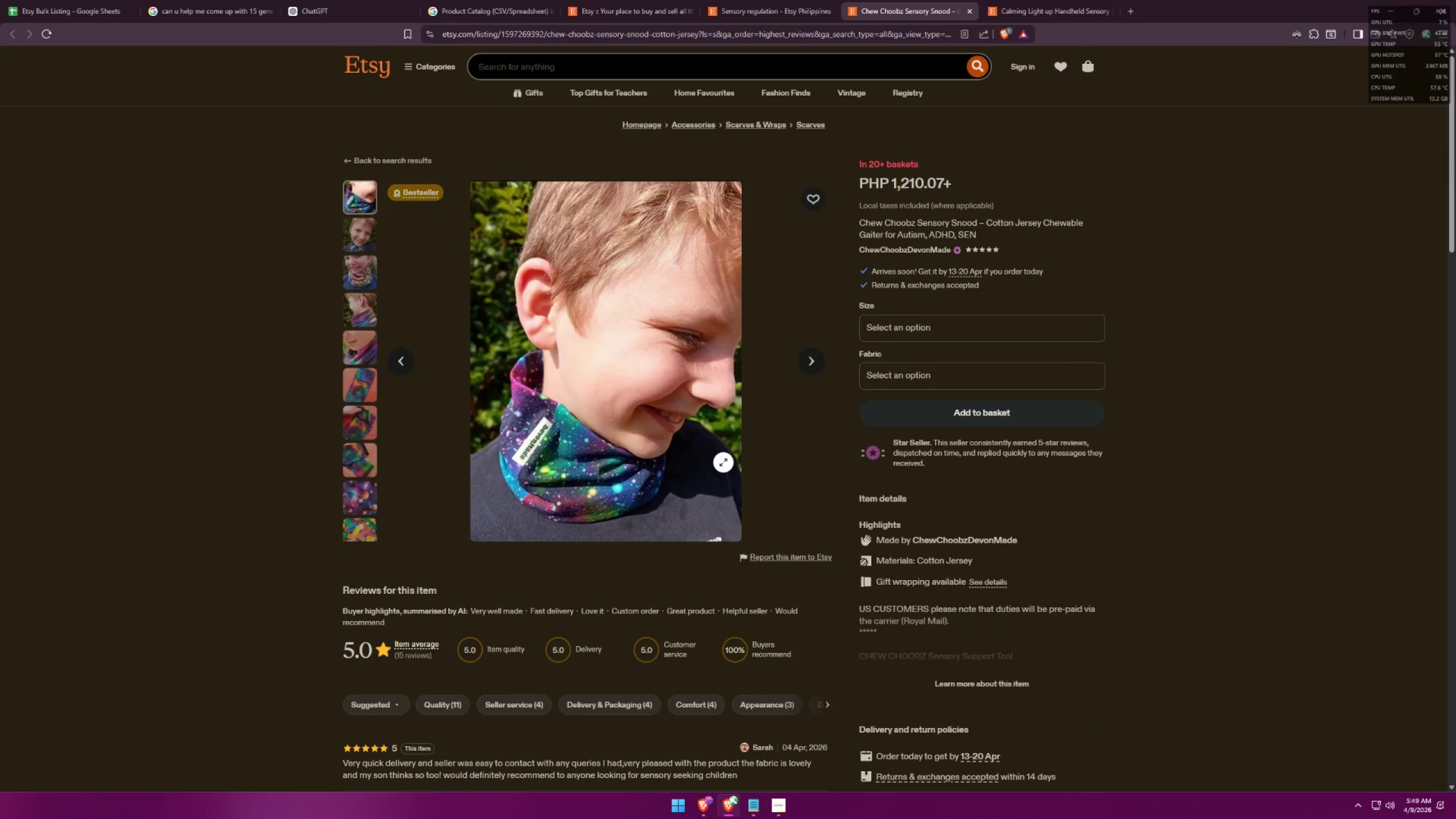 
wait(11.61)
 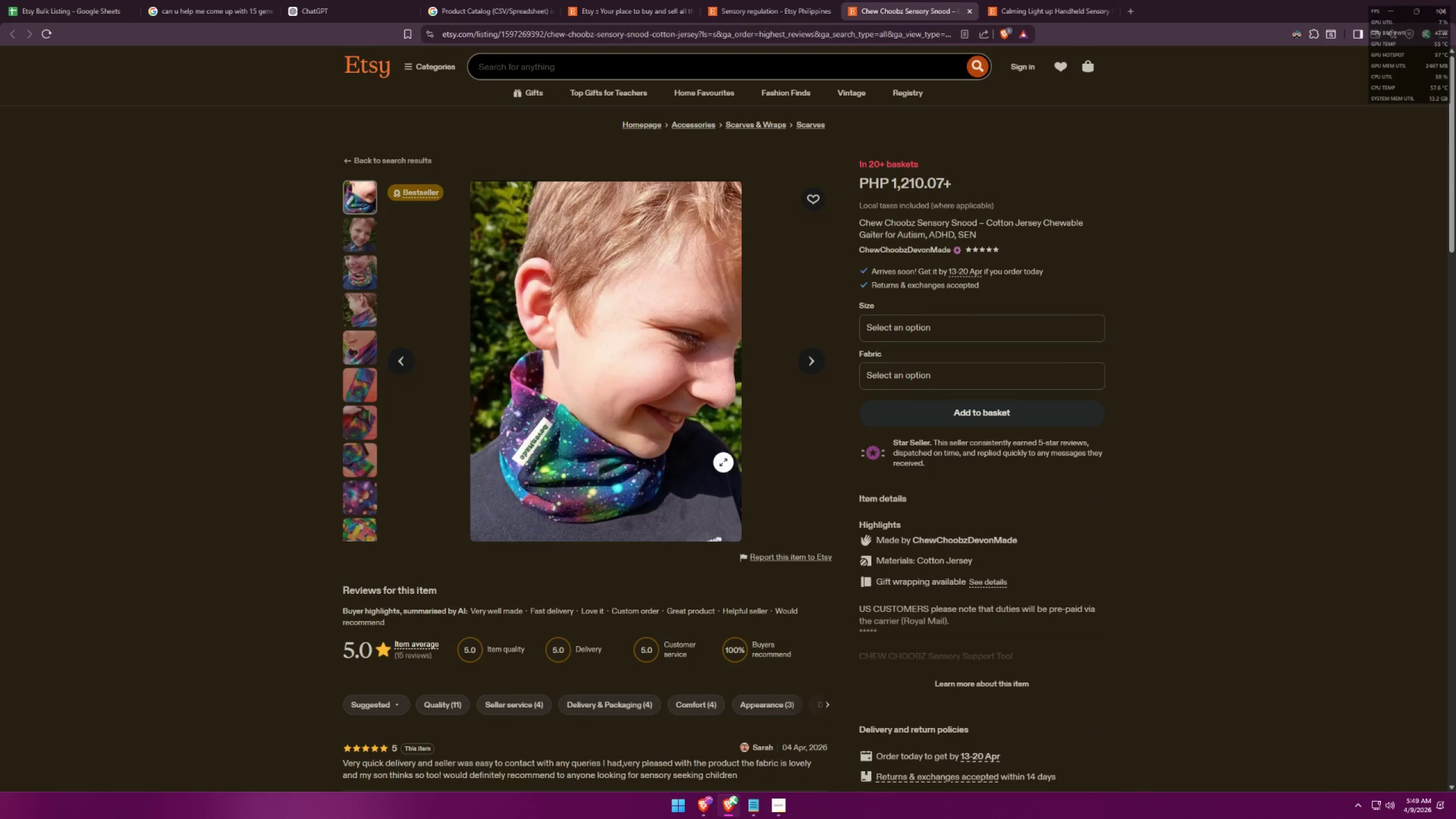 
left_click([942, 334])
 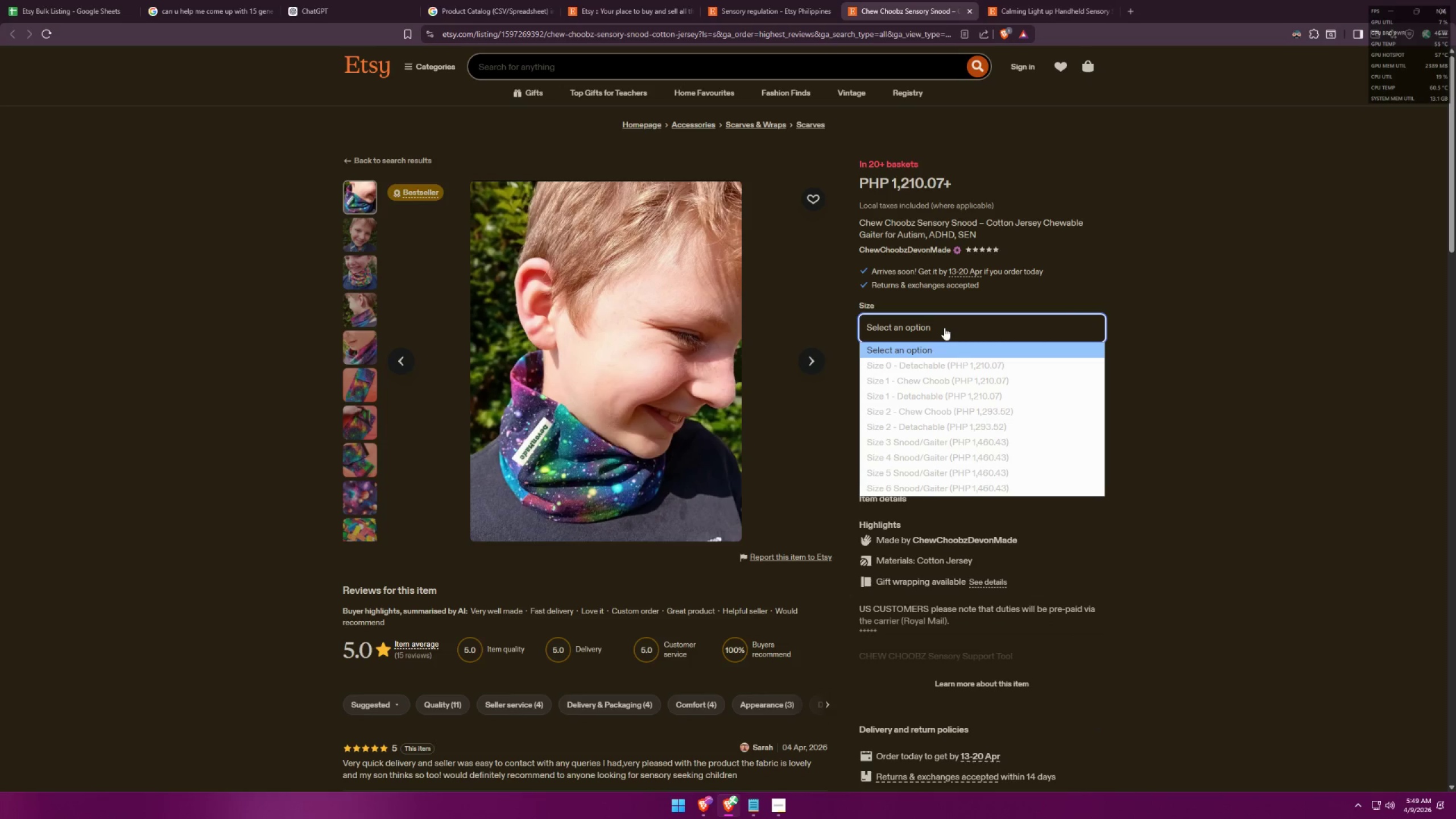 
left_click([944, 328])
 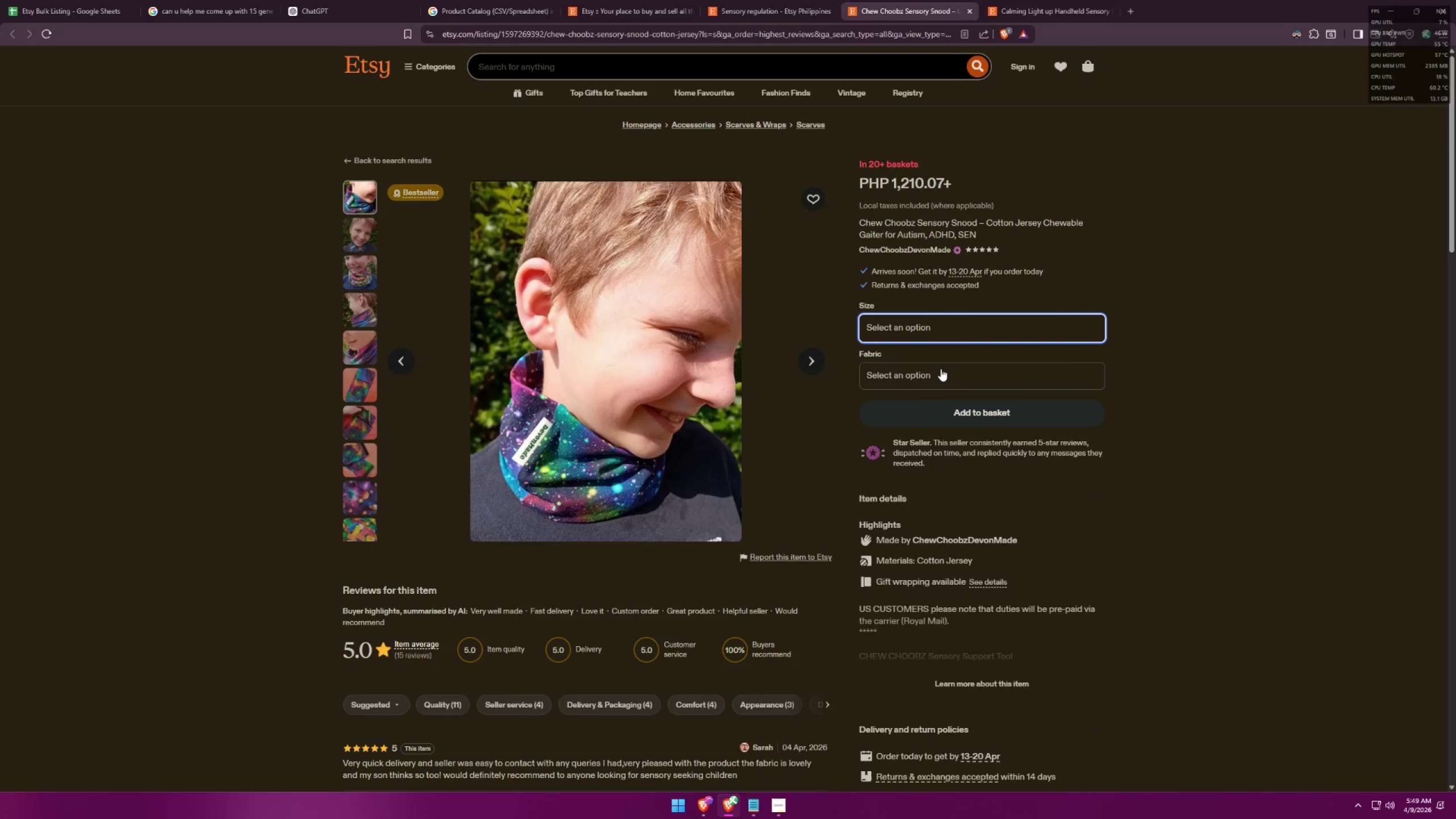 
left_click([938, 375])
 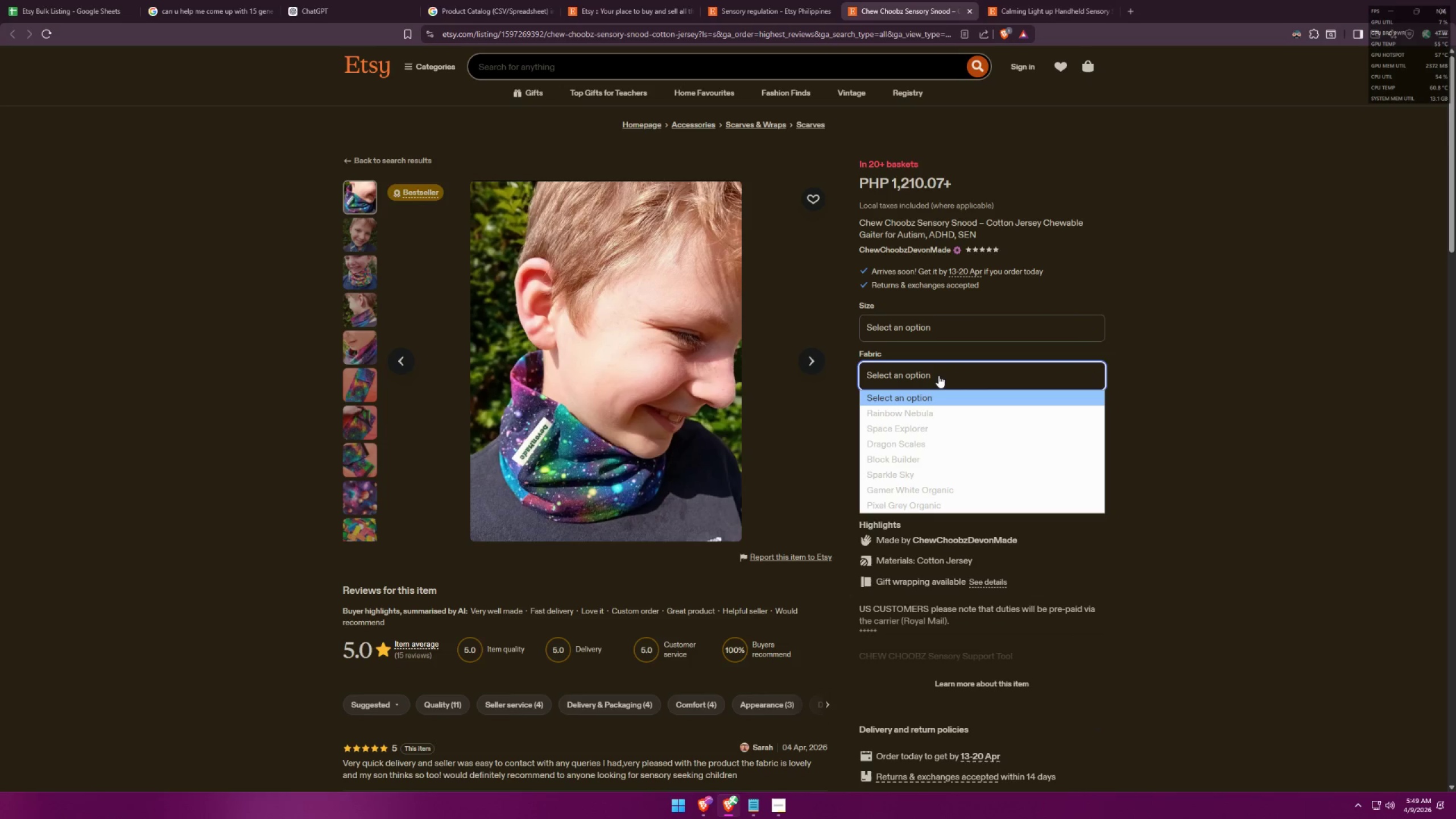 
left_click([938, 375])
 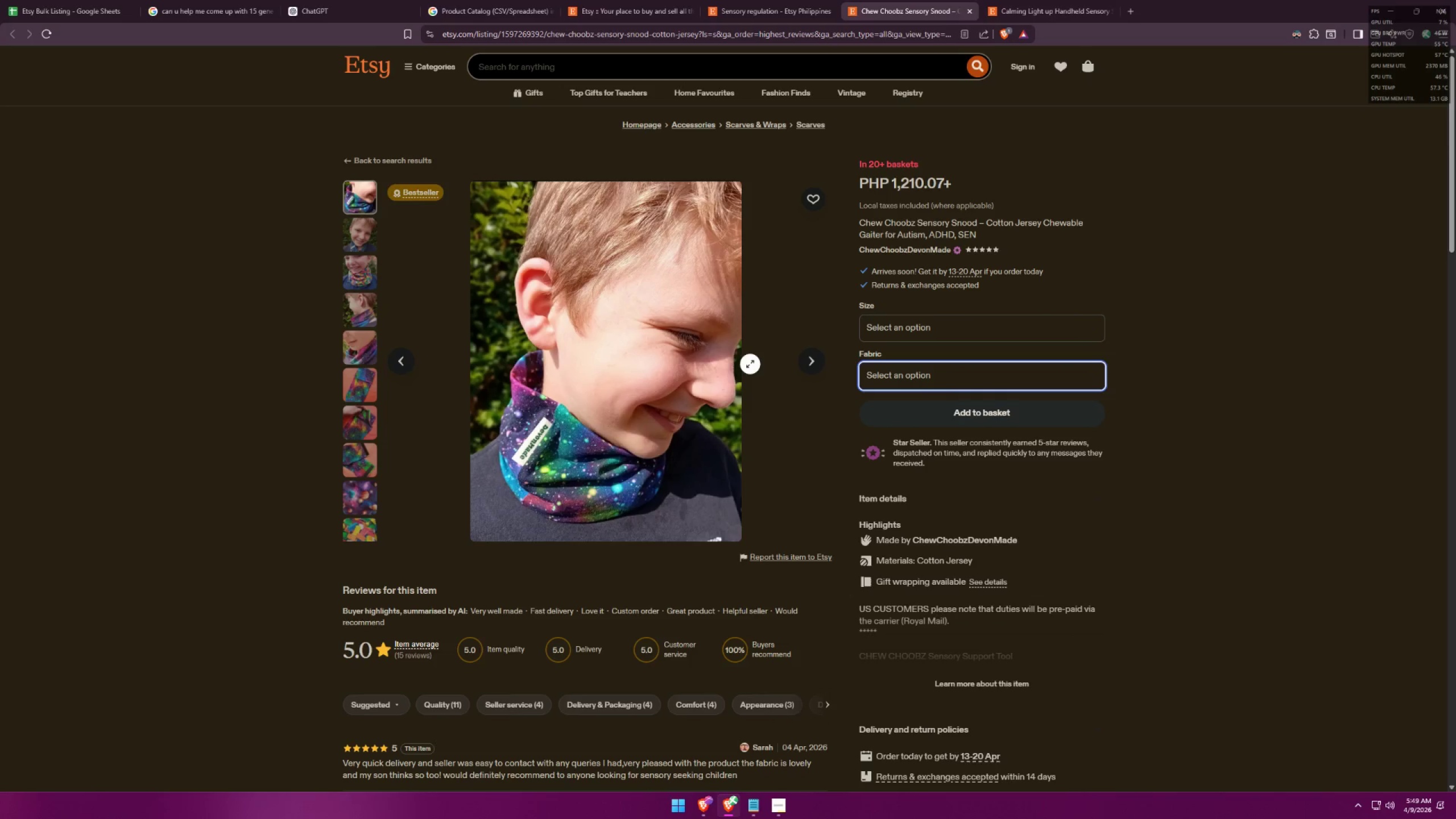 
scroll: coordinate [750, 367], scroll_direction: down, amount: 6.0
 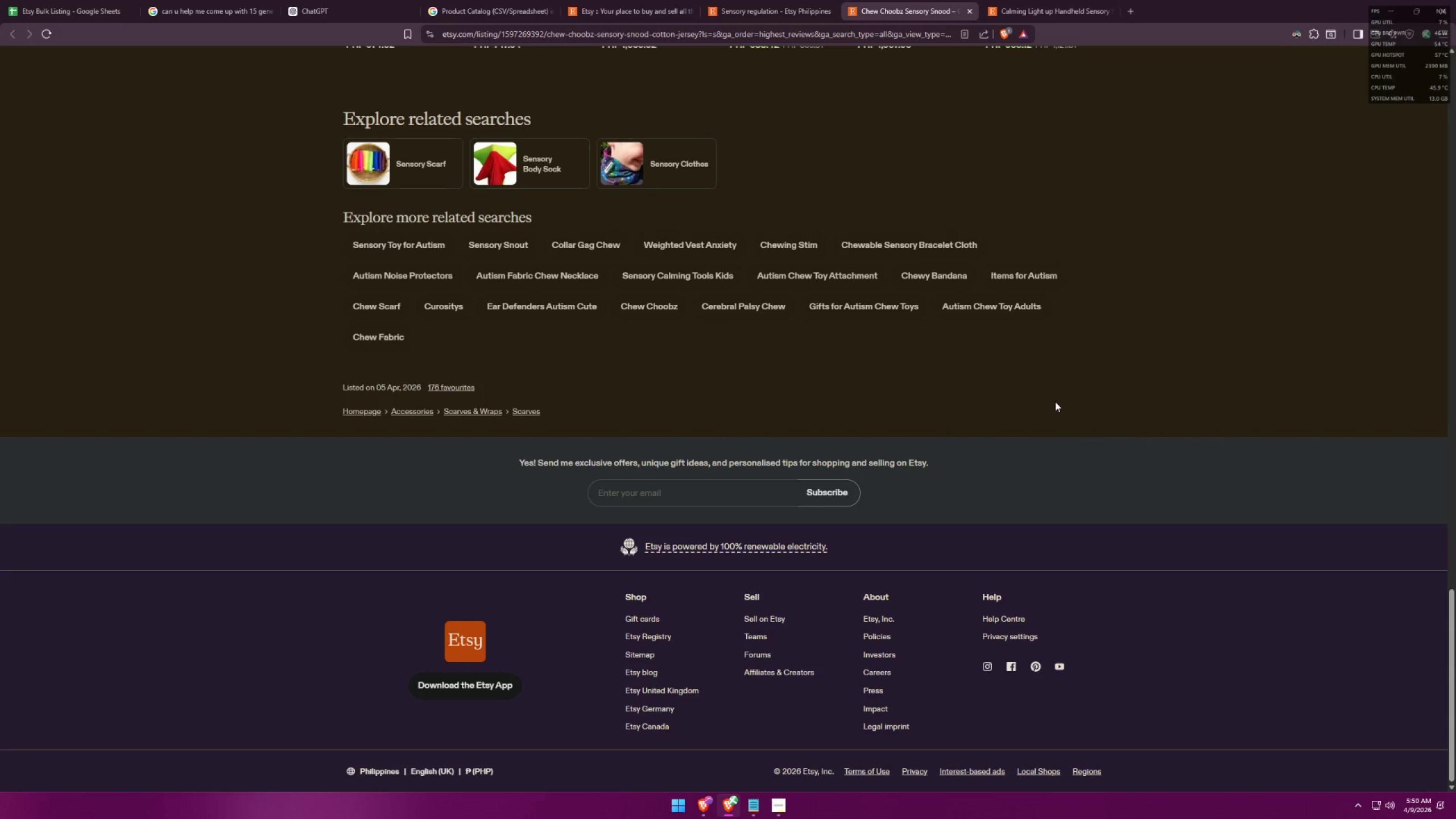 
wait(23.79)
 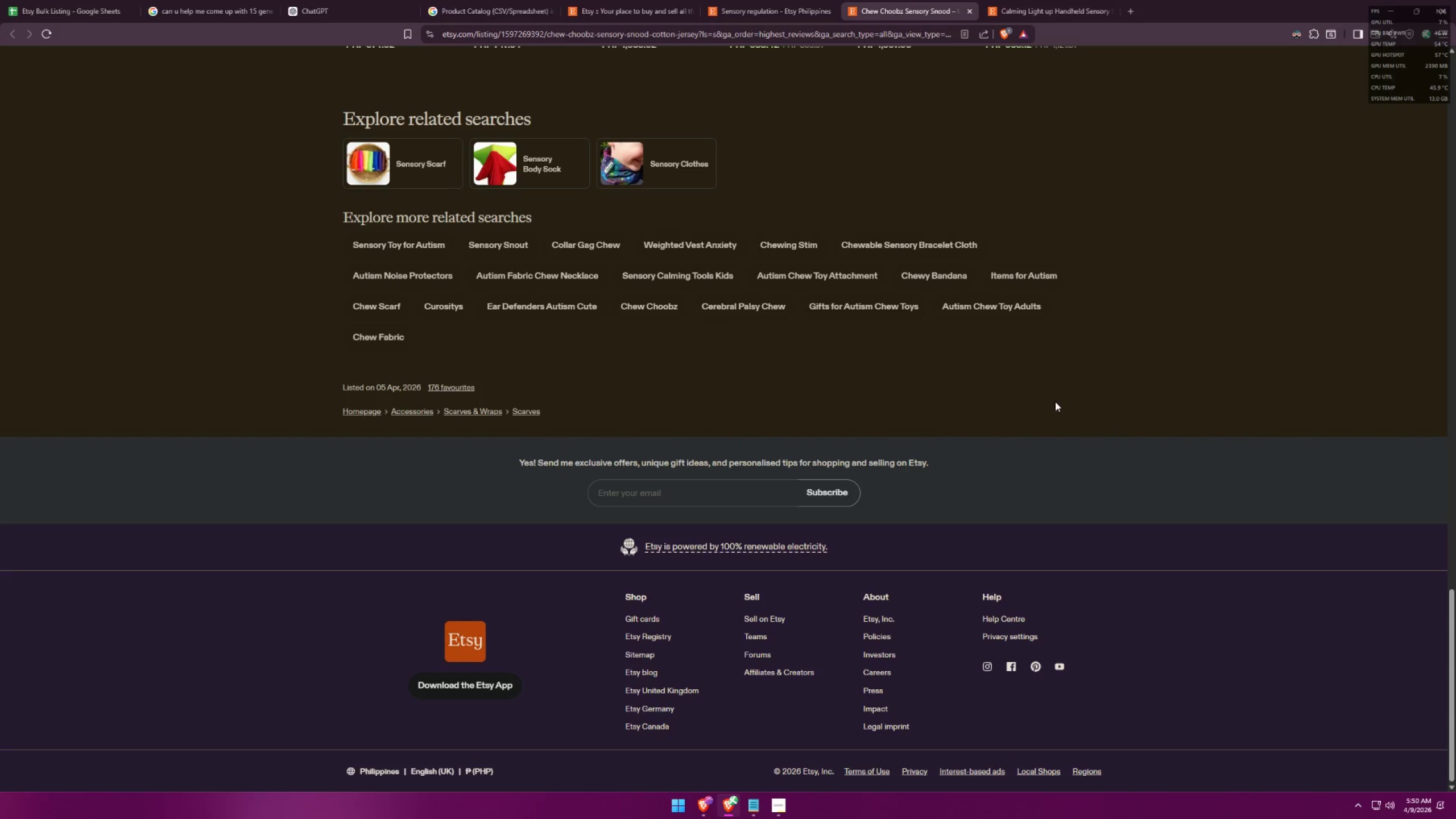 
middle_click([431, 248])
 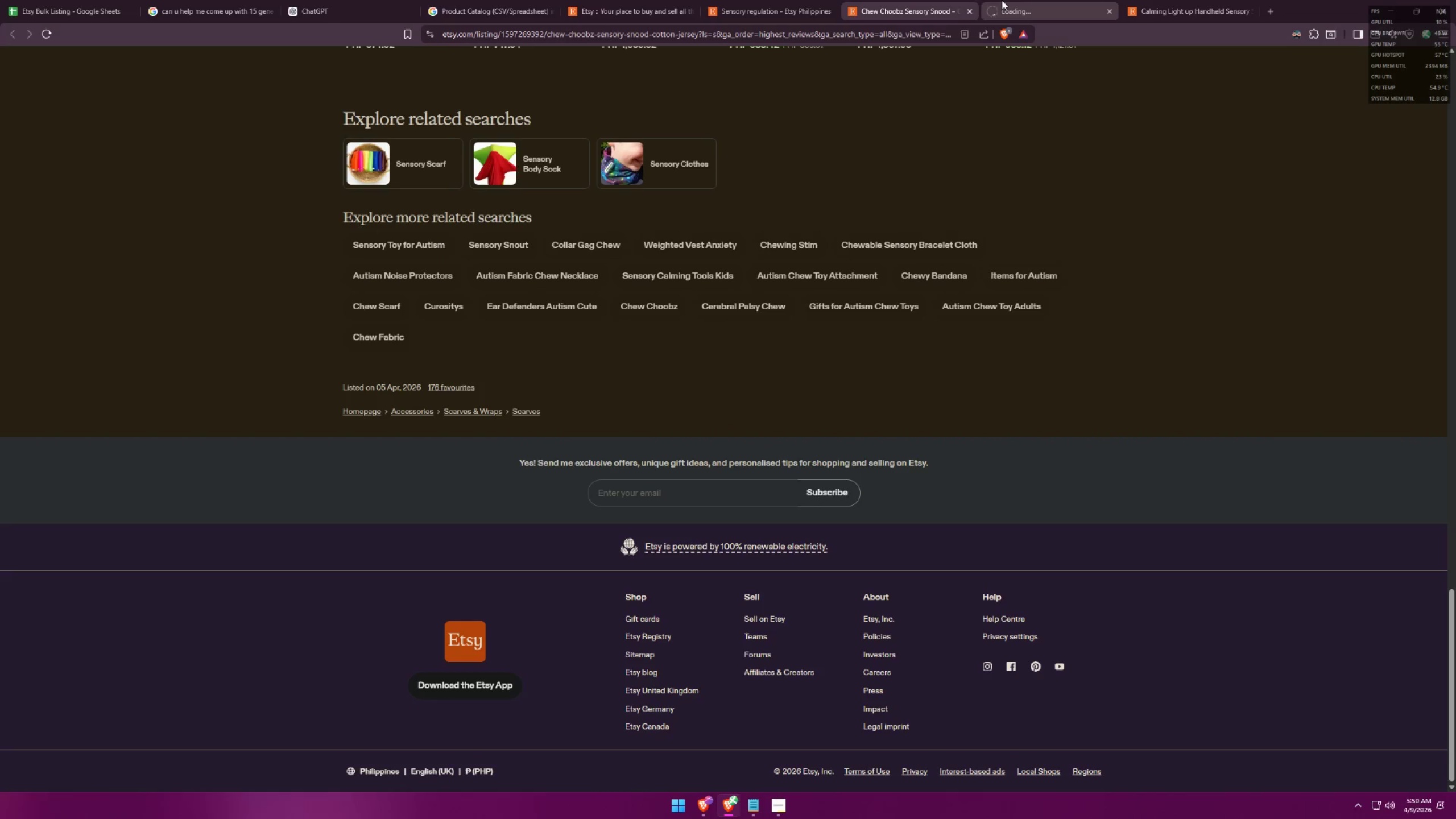 
left_click([968, 15])